 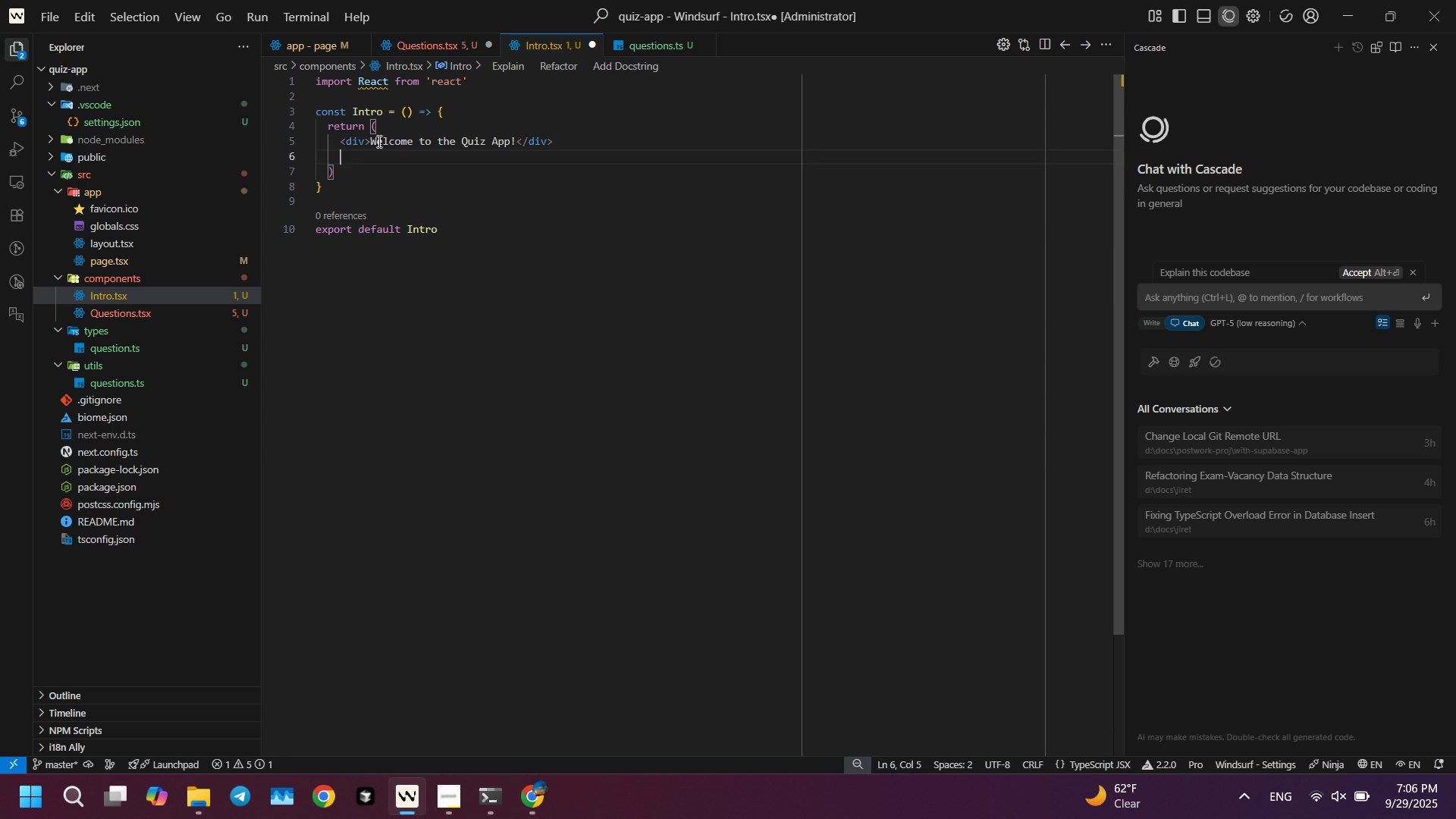 
type(<)
key(Backspace)
type(B)
key(Backspace)
type(button)
 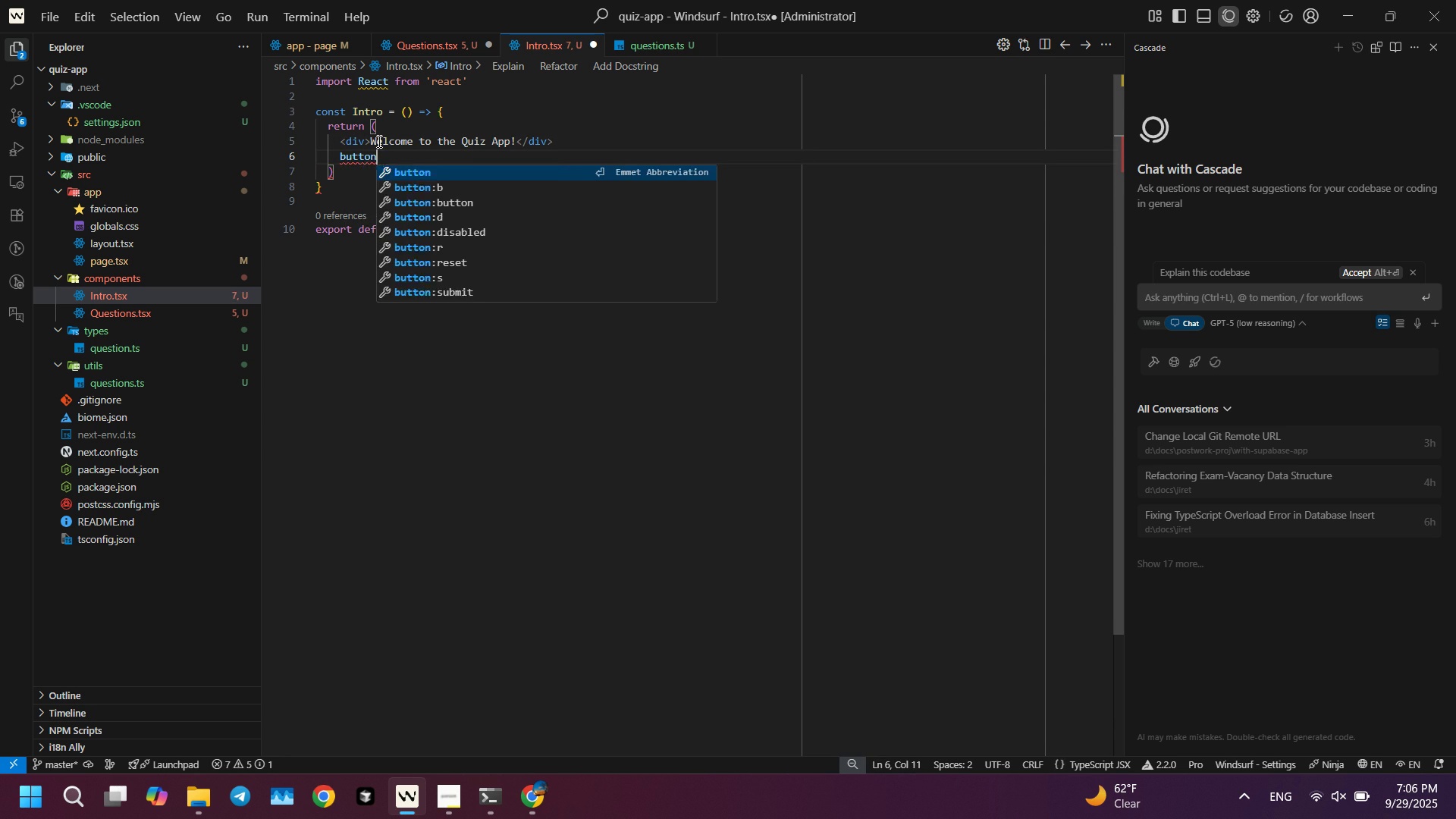 
key(Enter)
 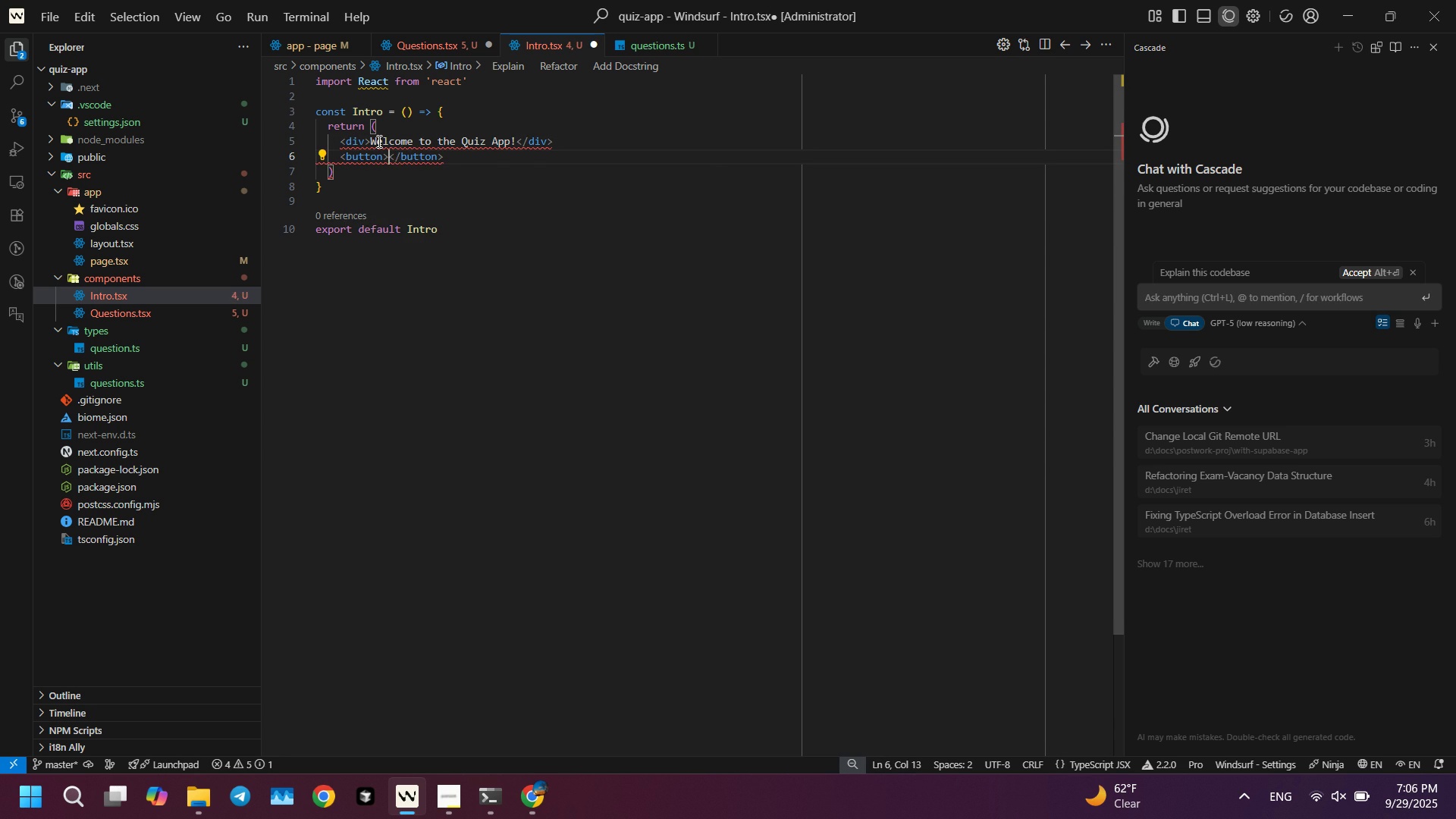 
key(Enter)
 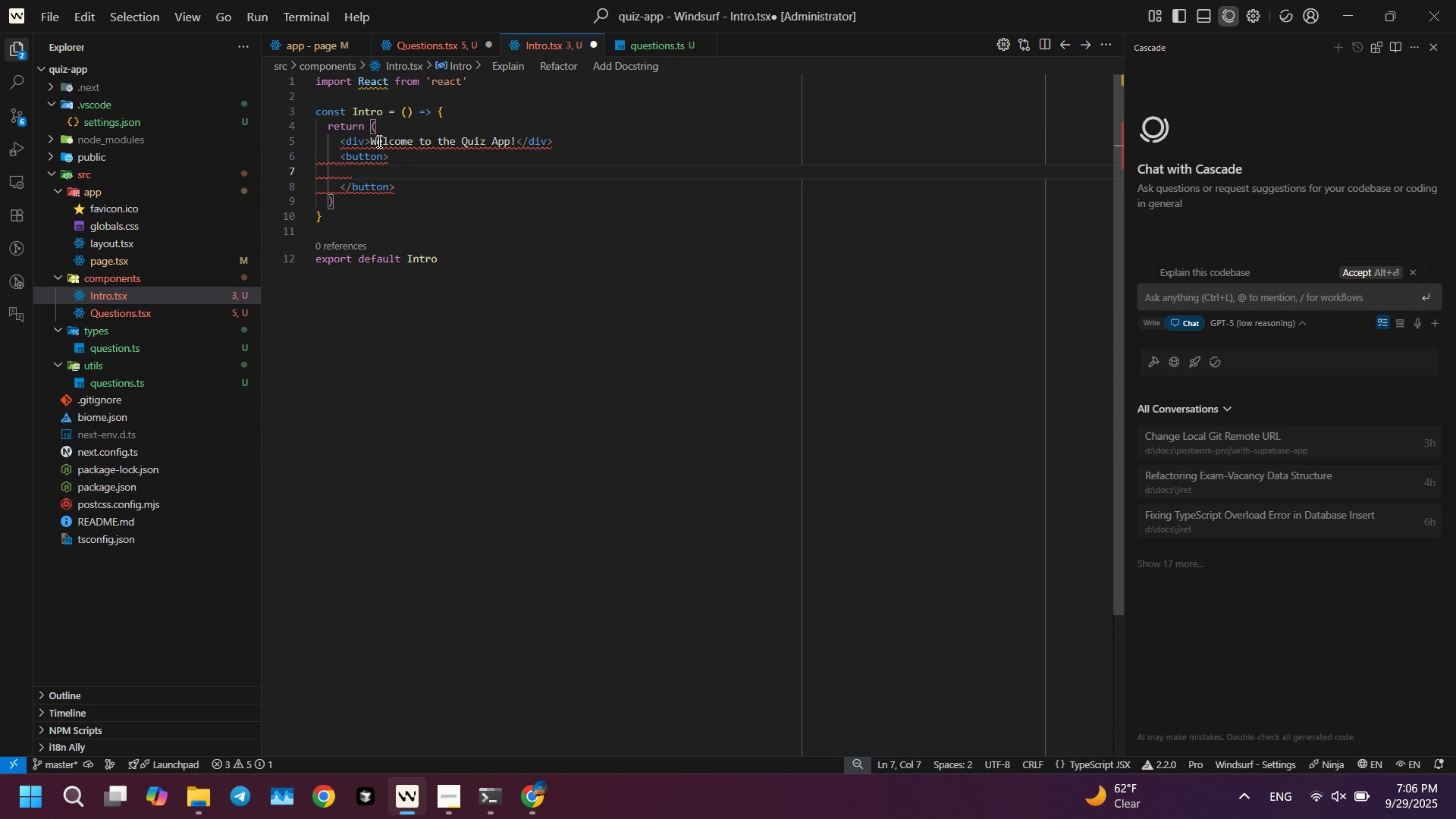 
type(Start)
 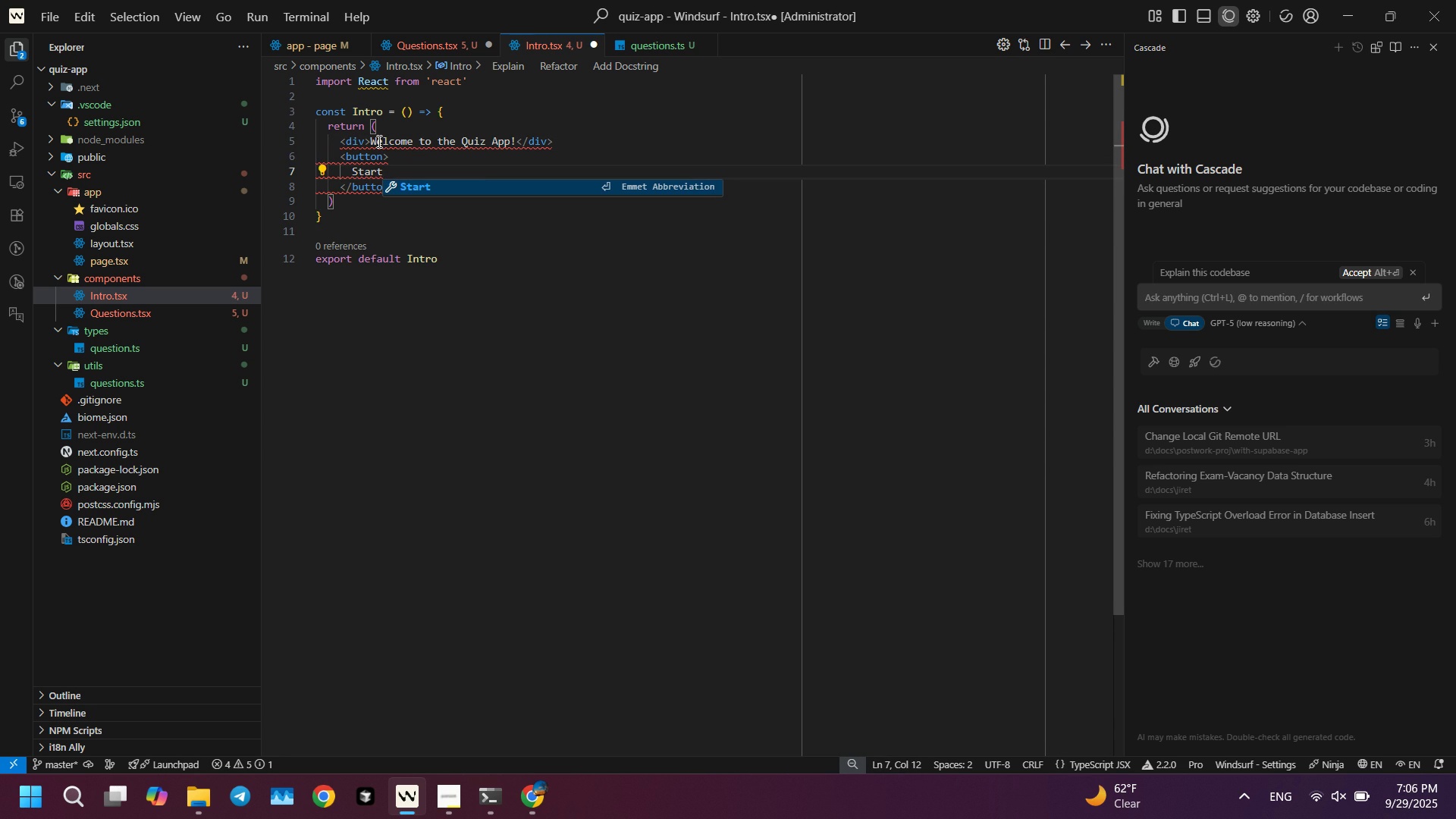 
key(ArrowRight)
 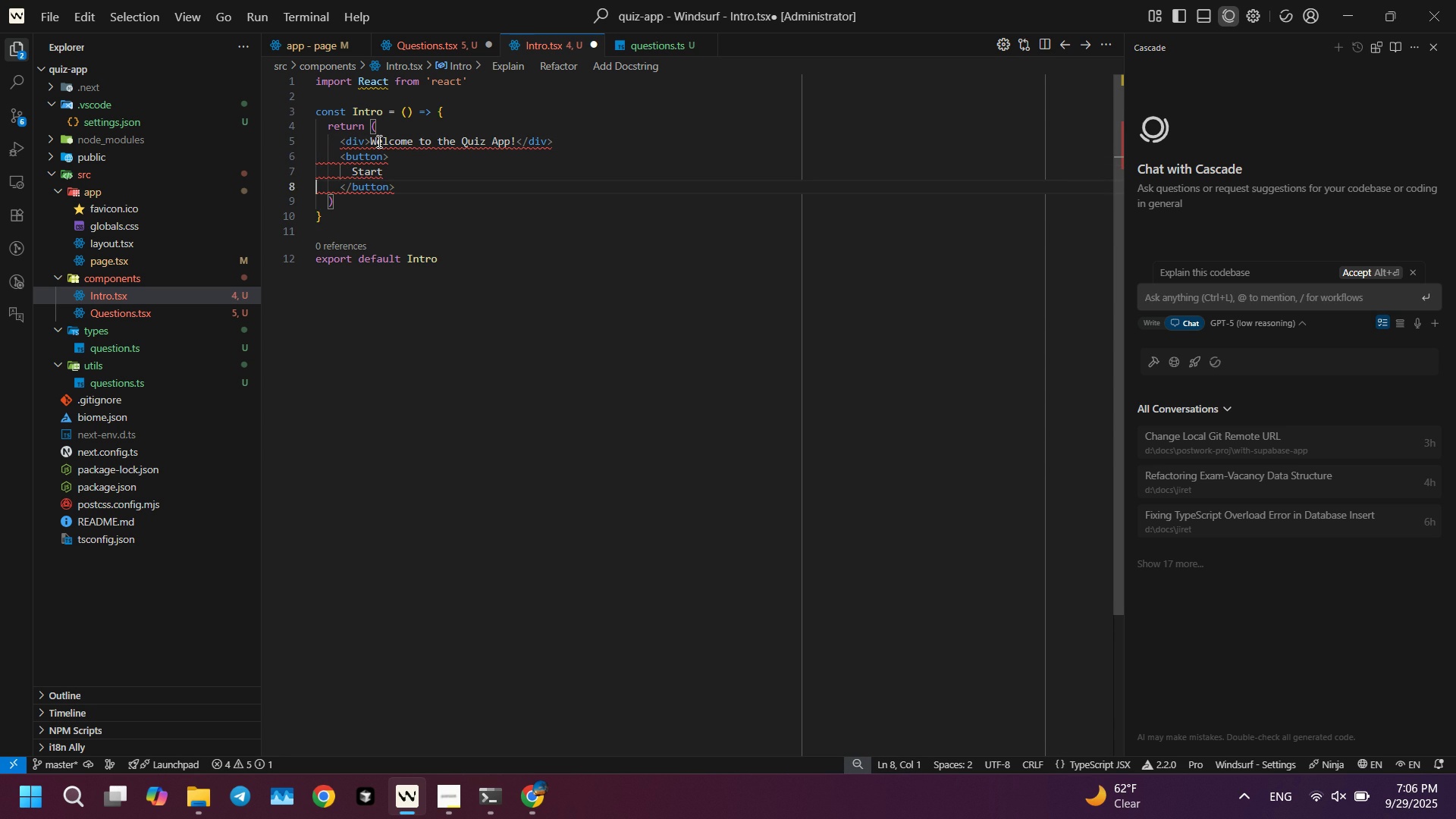 
key(ArrowUp)
 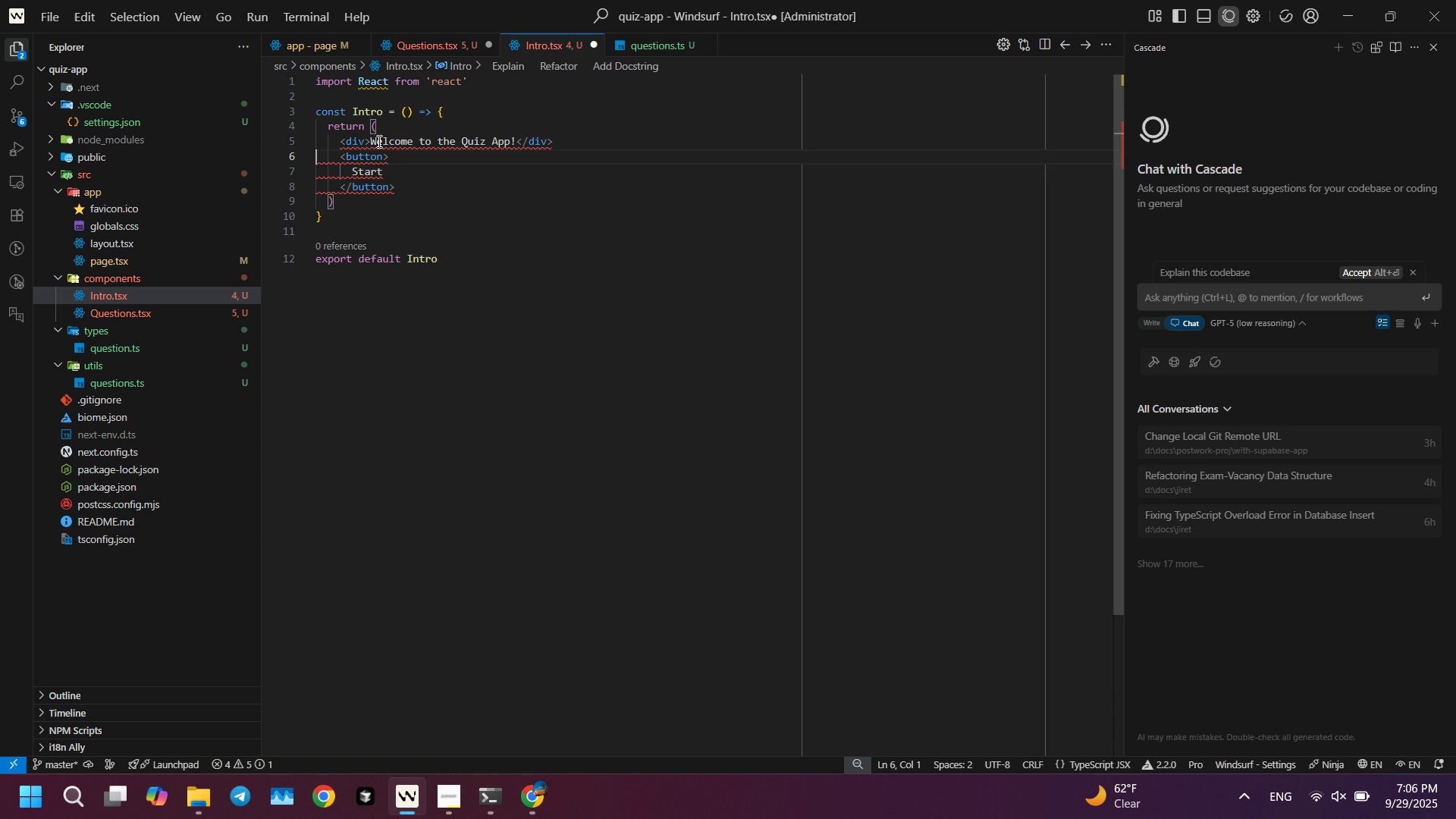 
key(ArrowUp)
 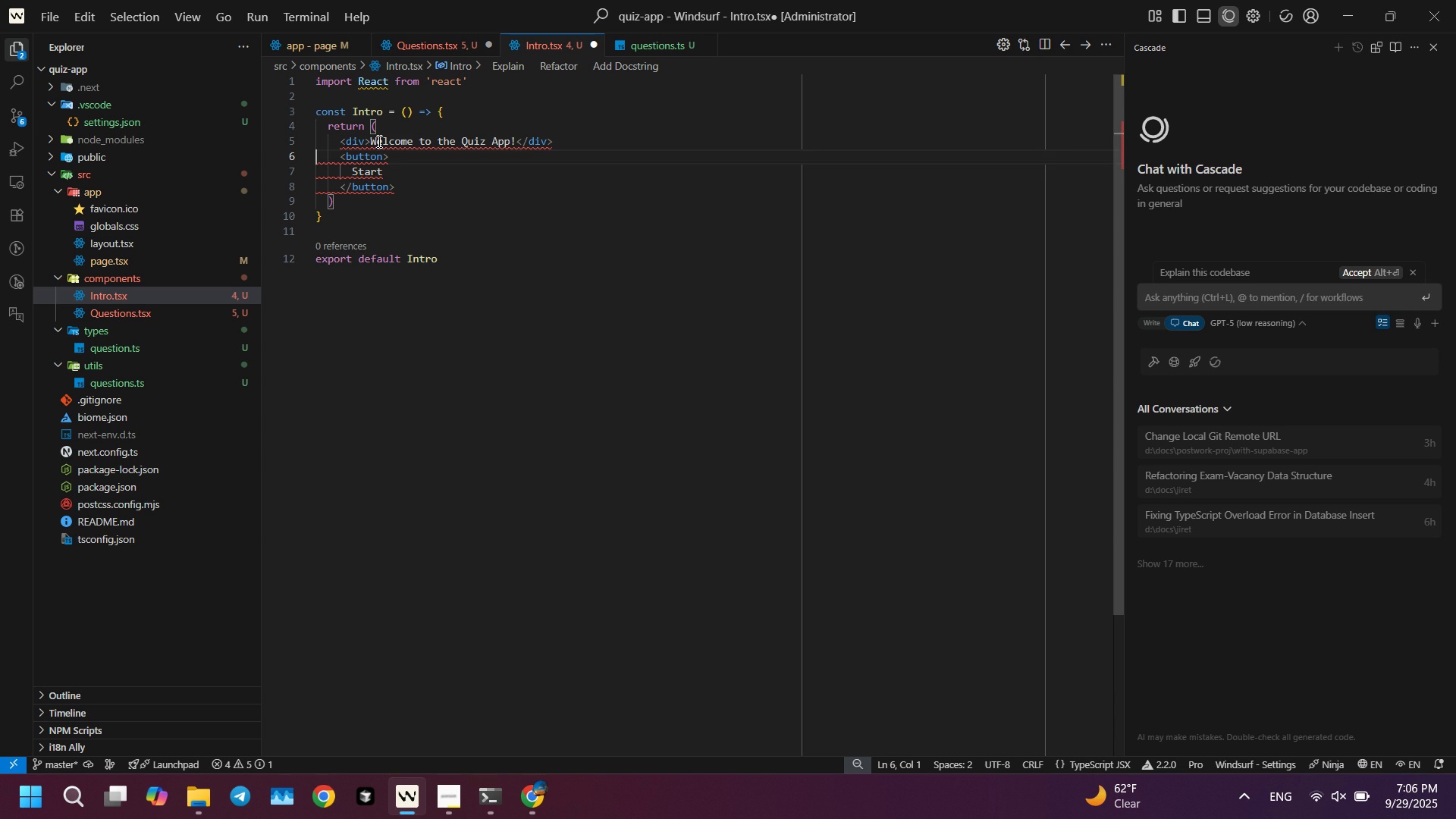 
key(ArrowUp)